 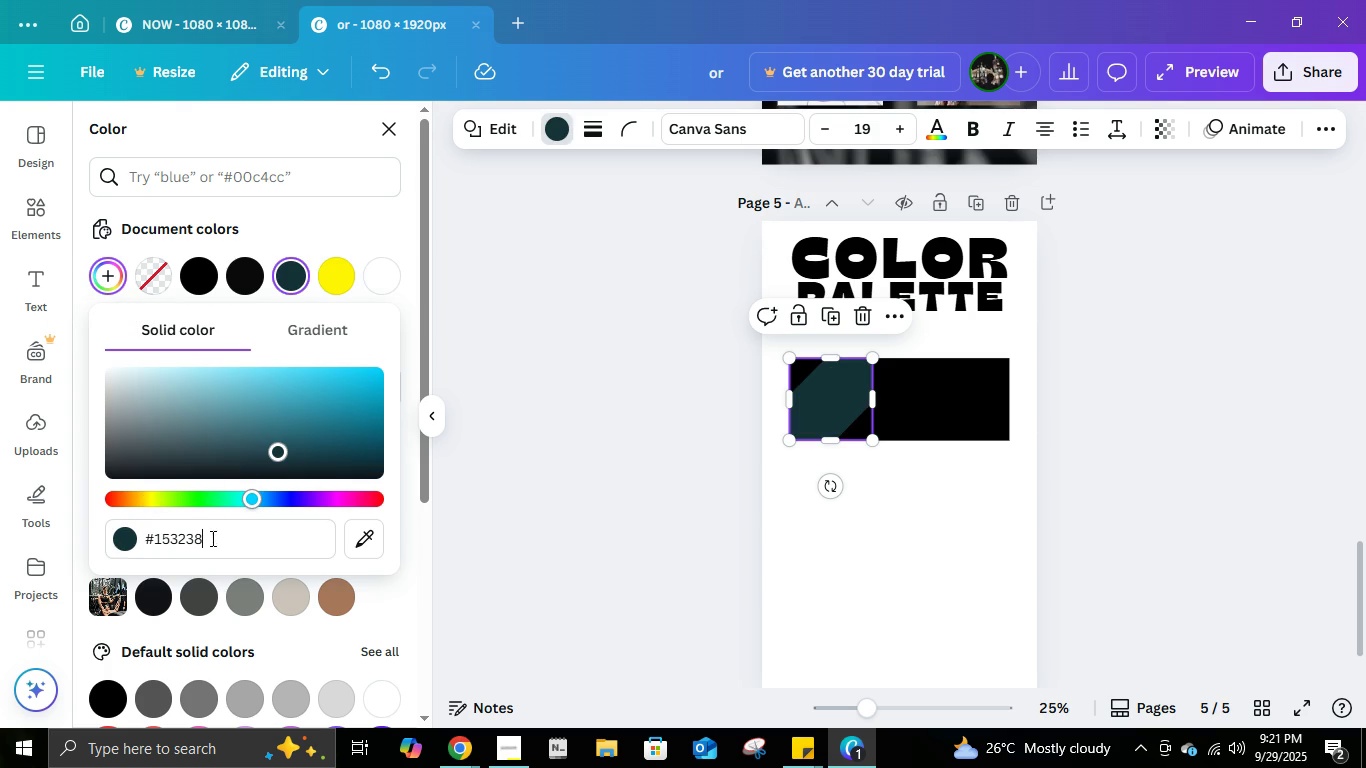 
left_click([605, 496])
 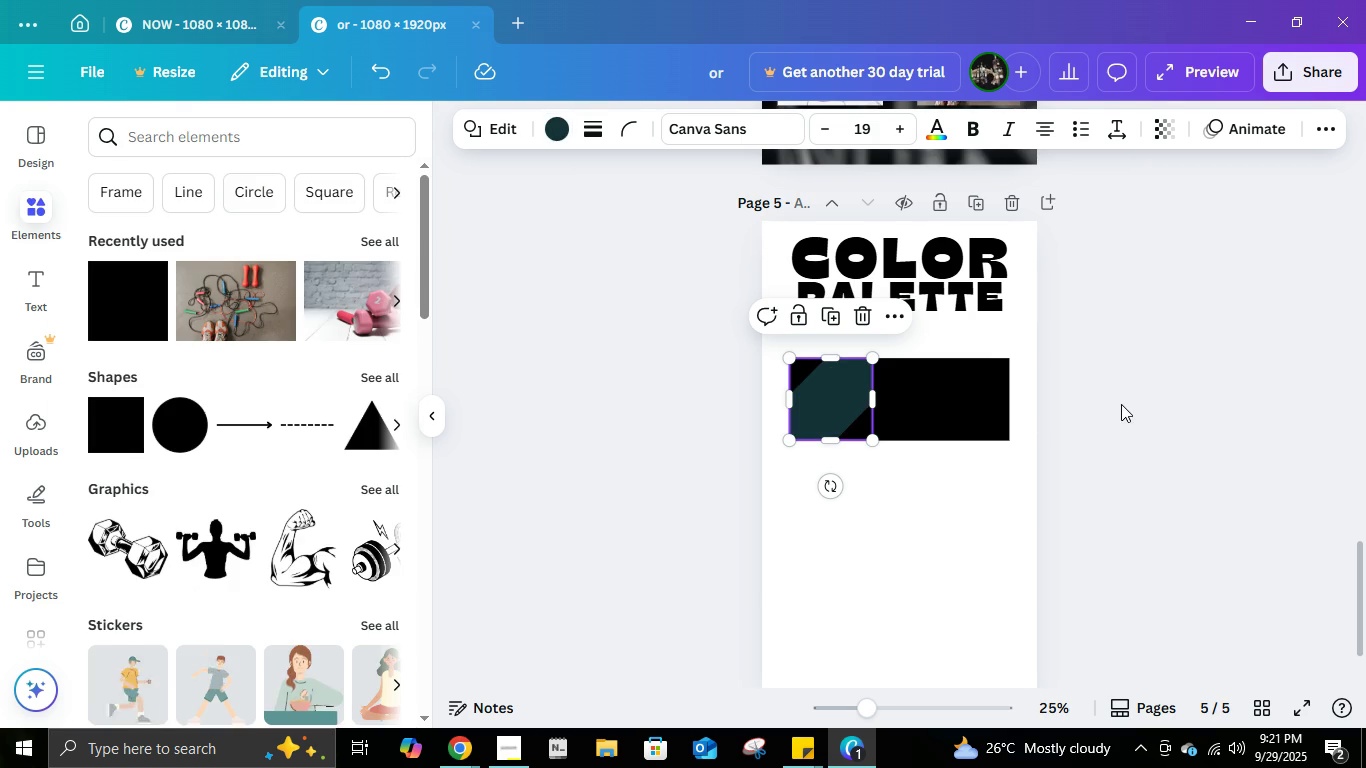 
left_click([1121, 404])
 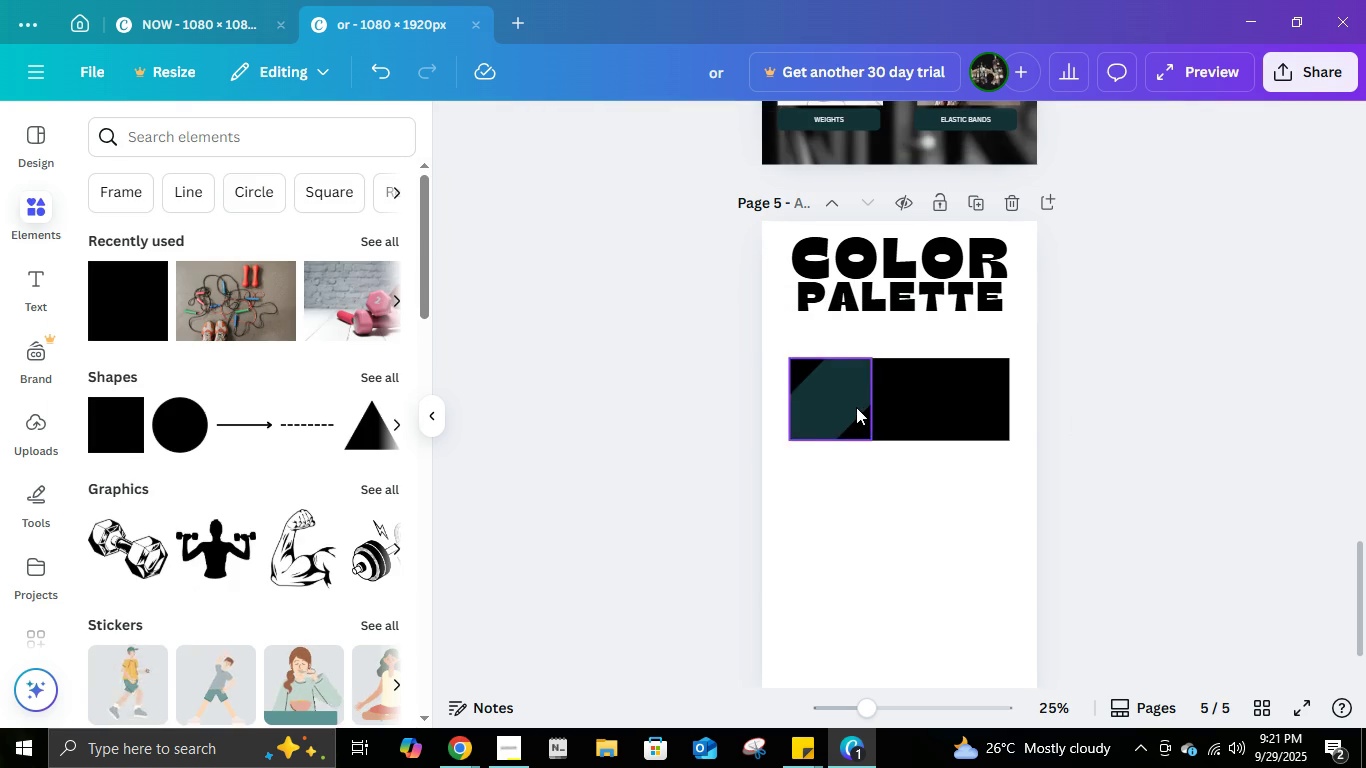 
left_click([856, 407])
 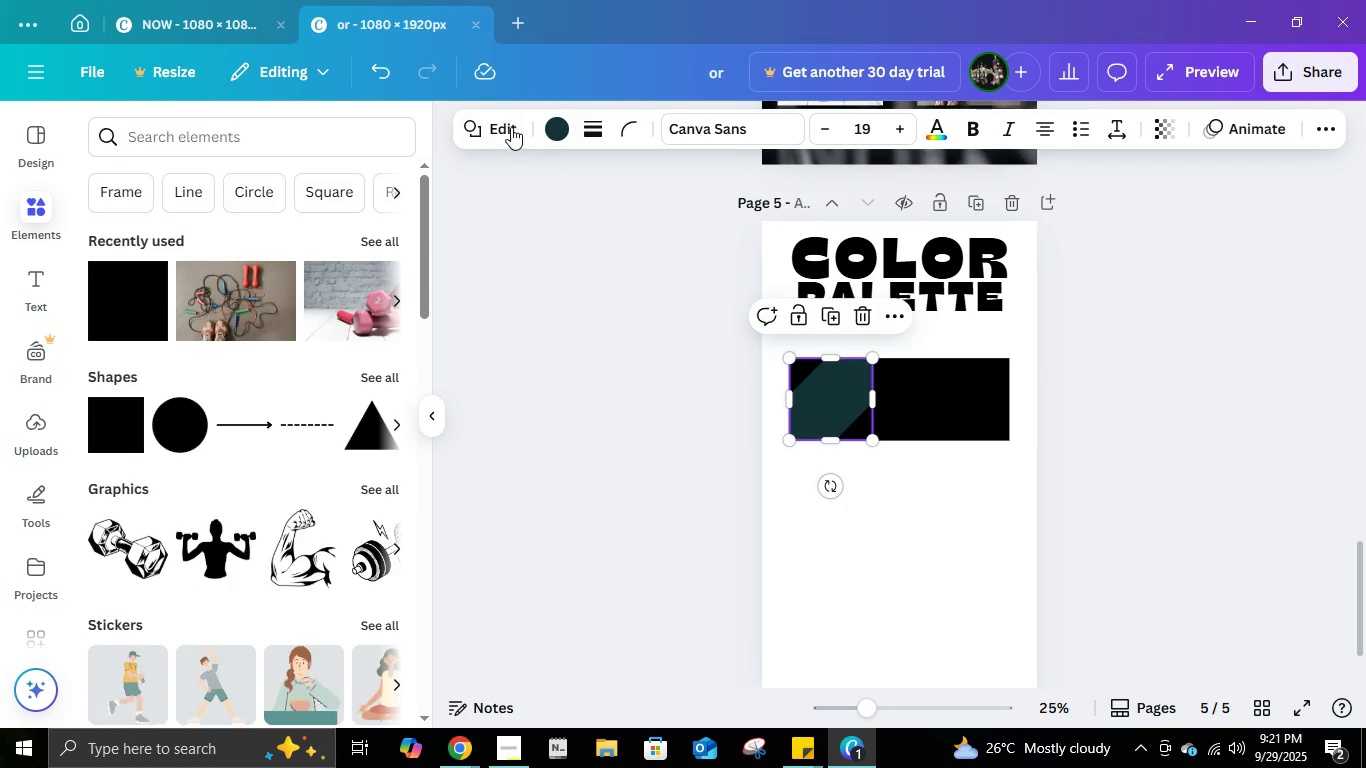 
left_click([505, 120])
 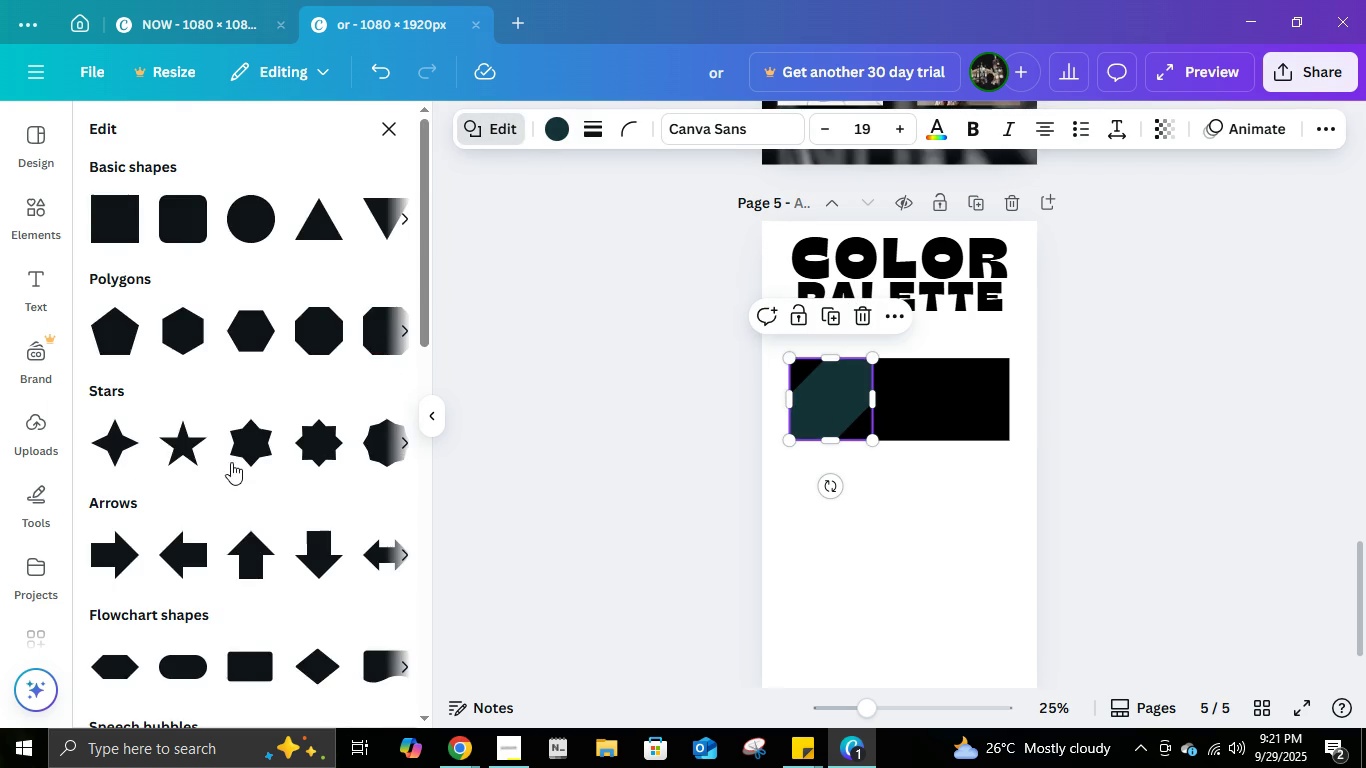 
scroll: coordinate [231, 468], scroll_direction: down, amount: 5.0
 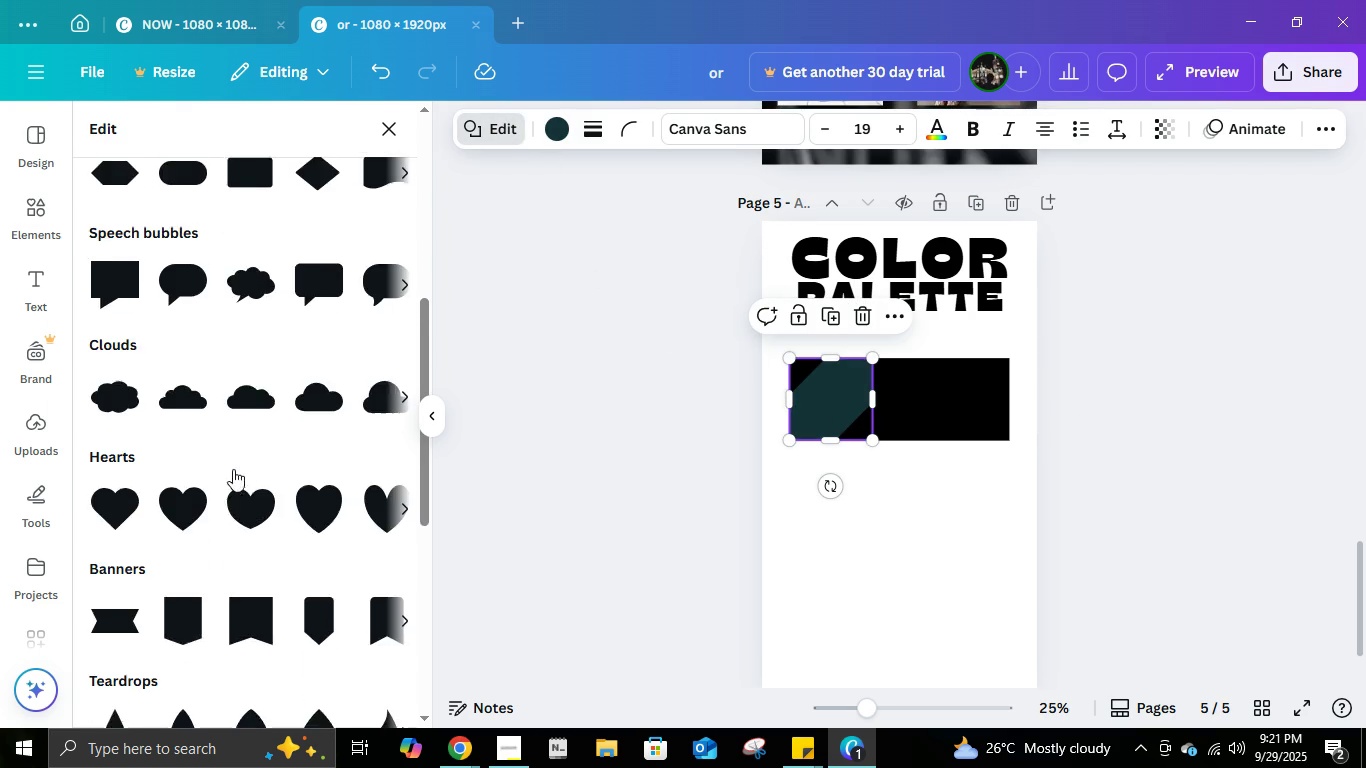 
scroll: coordinate [376, 407], scroll_direction: up, amount: 9.0
 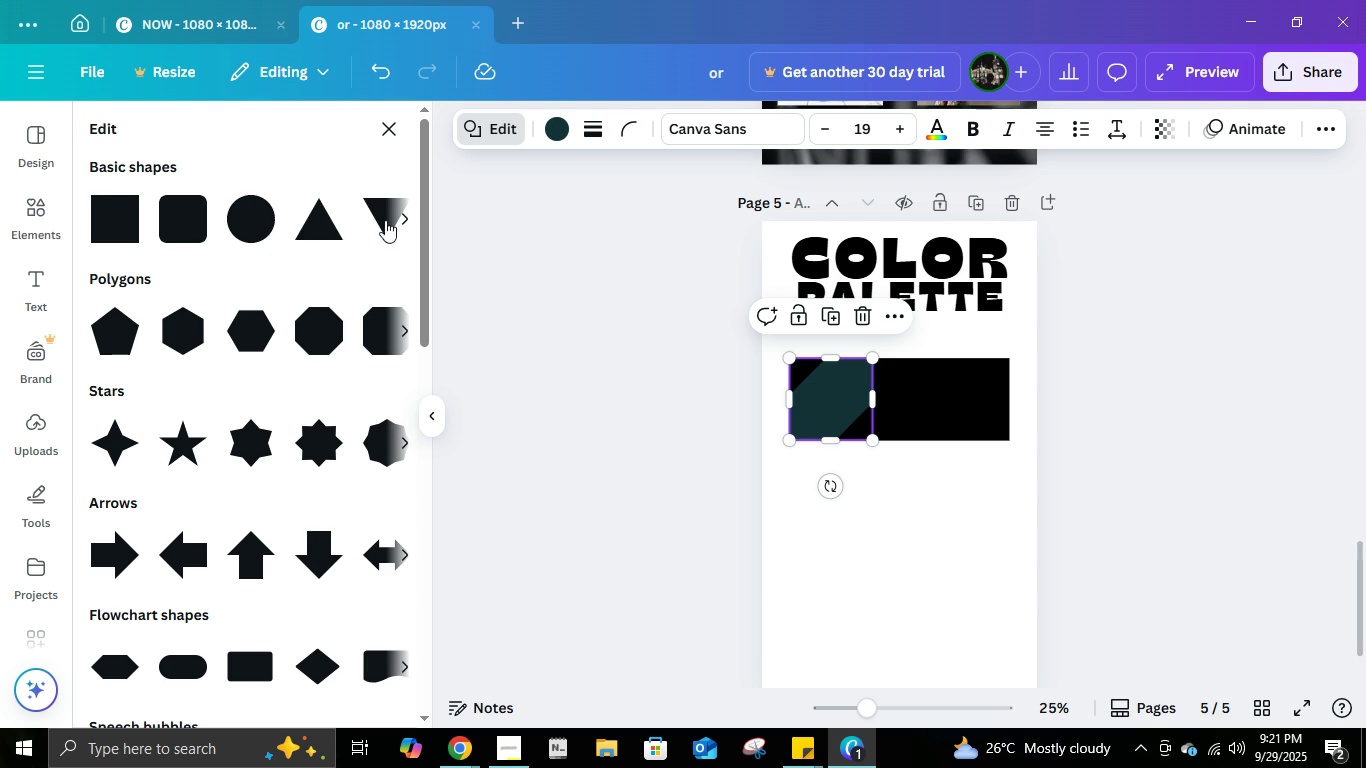 
left_click([399, 220])
 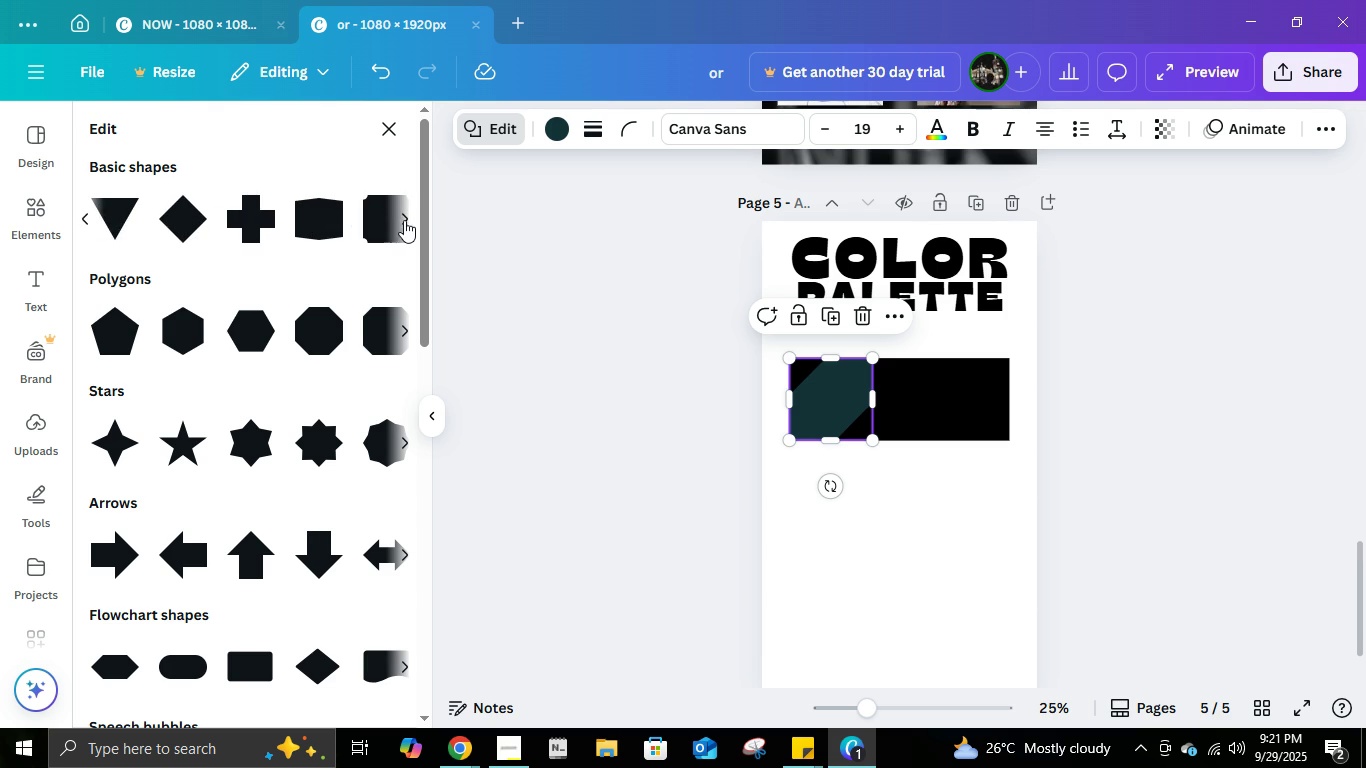 
left_click([404, 220])
 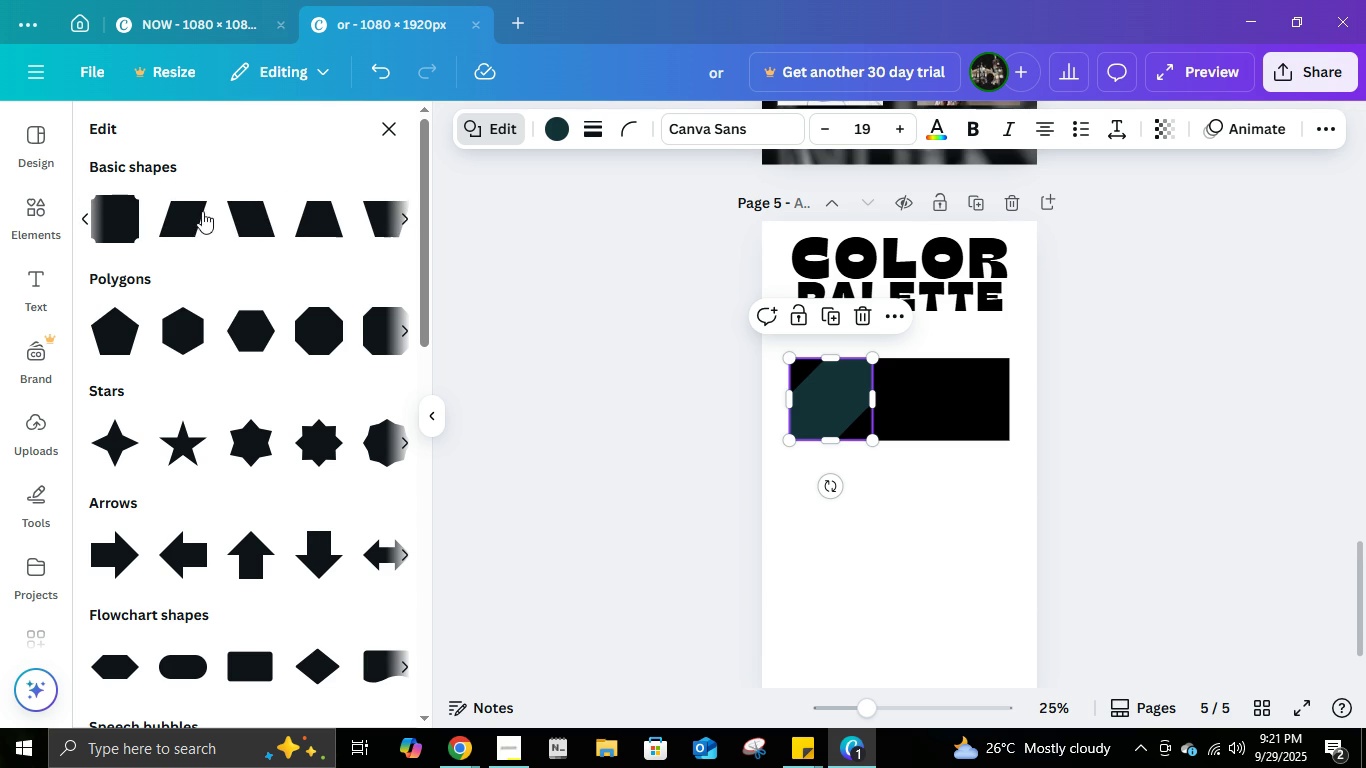 
left_click([196, 210])